 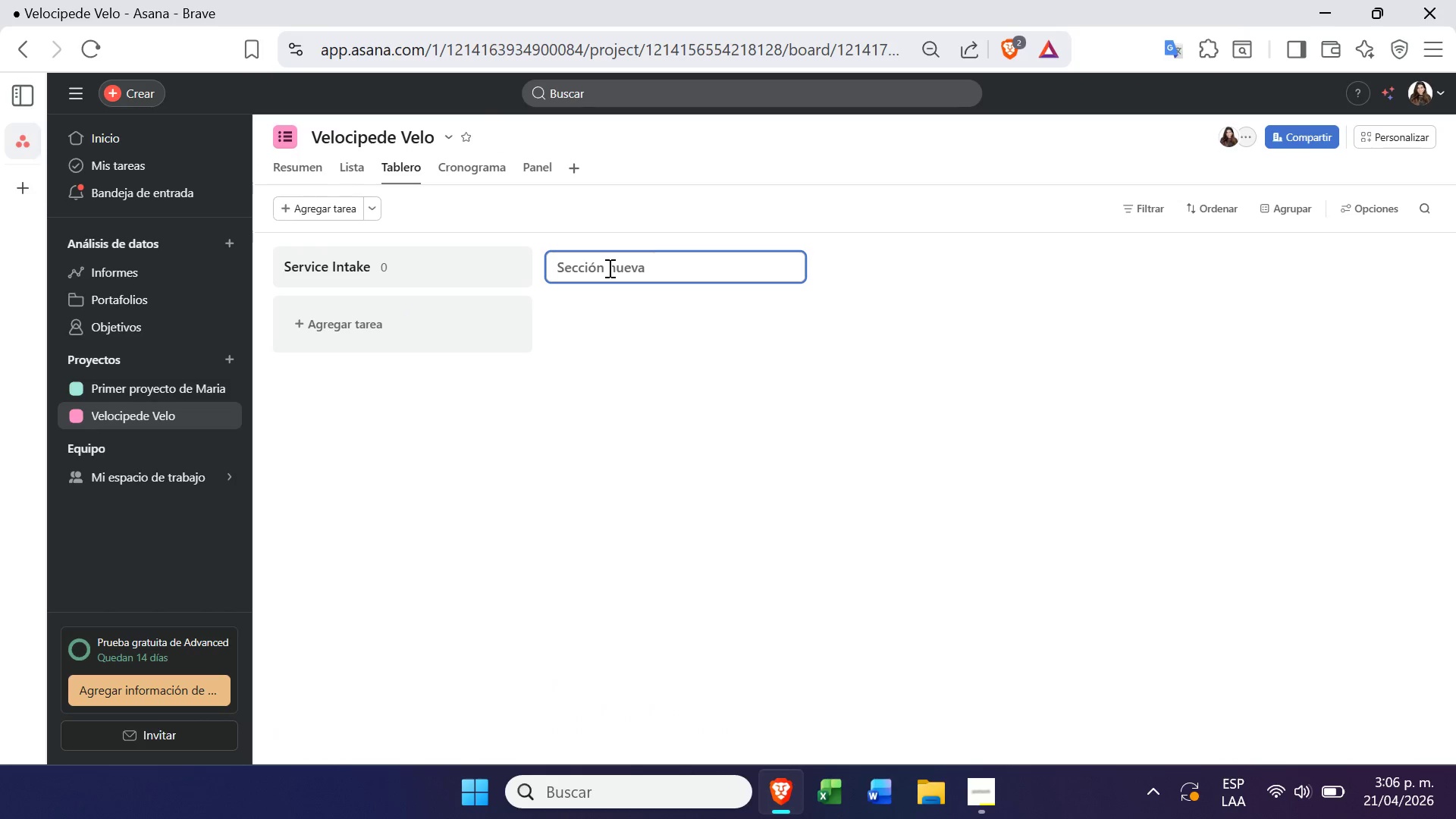 
key(Control+ControlLeft)
 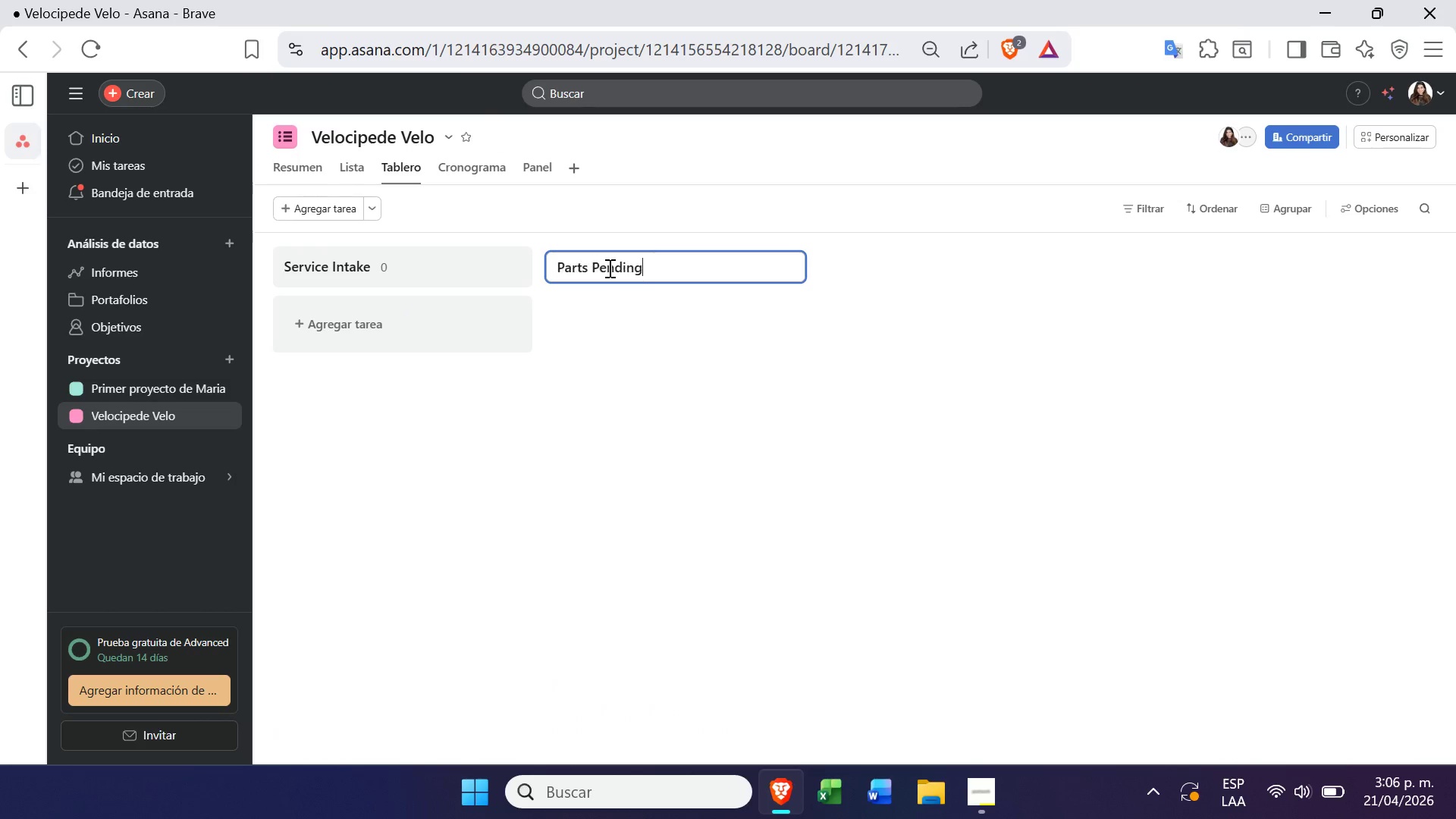 
key(Control+V)
 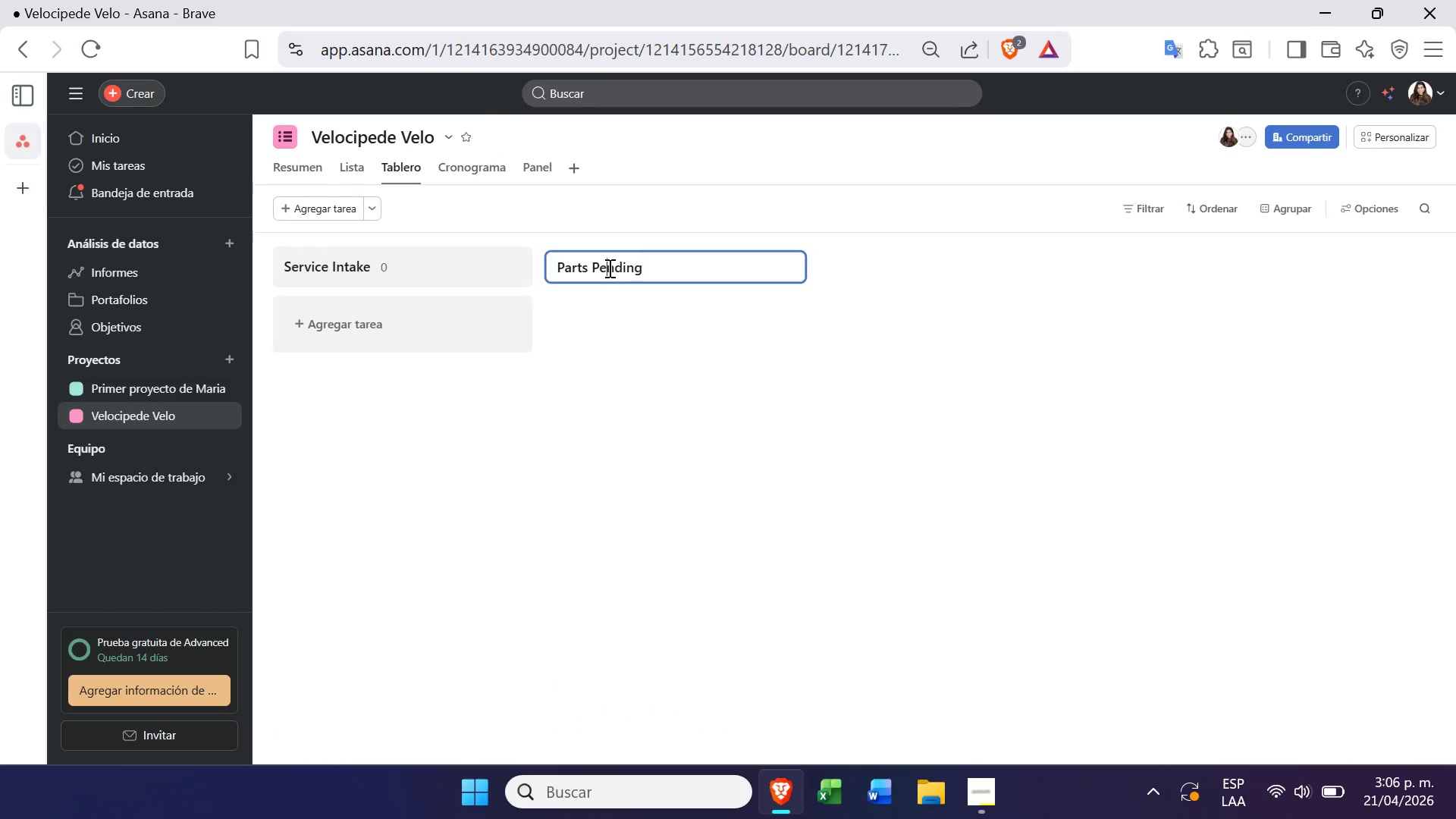 
left_click([608, 268])
 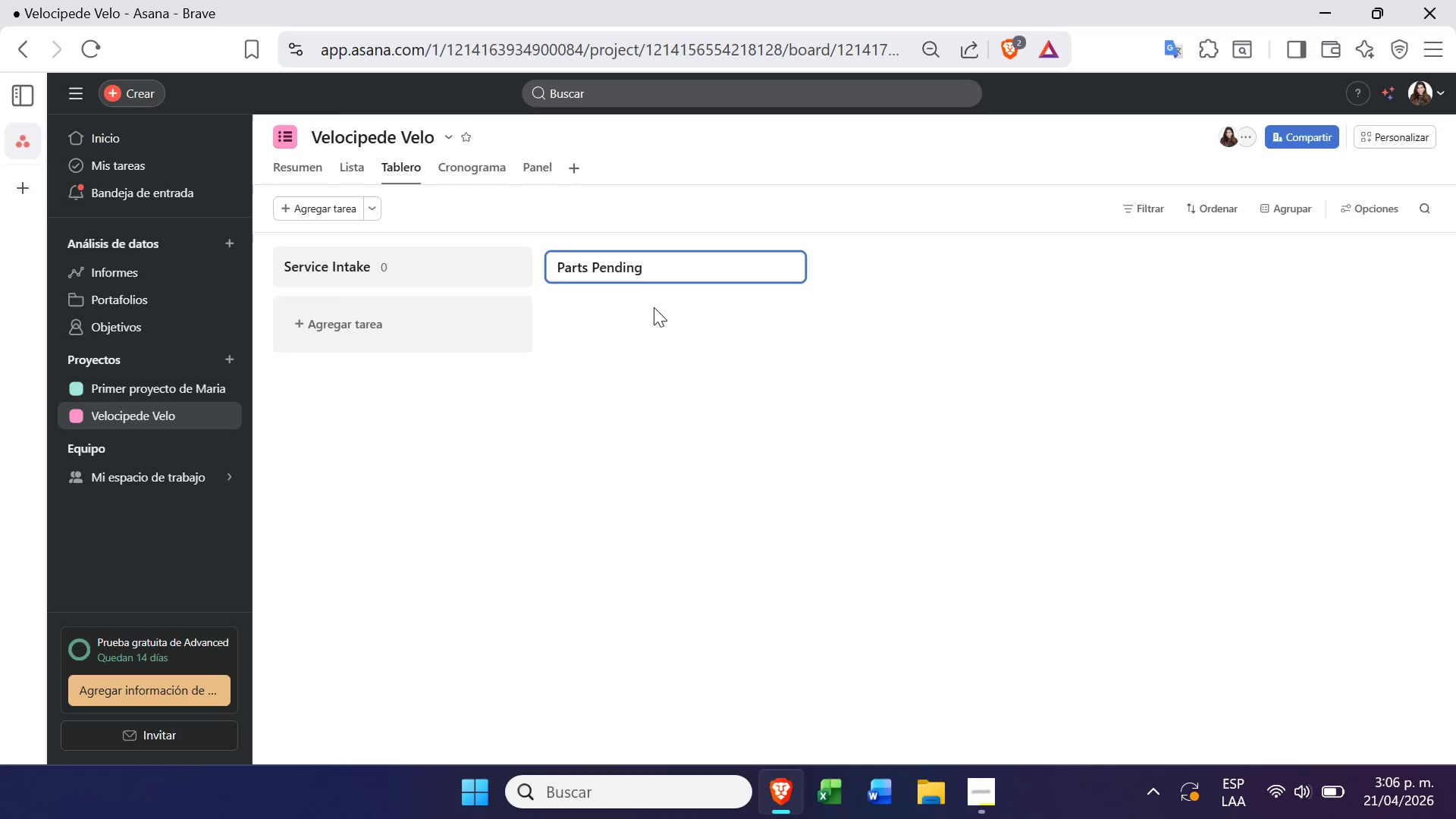 
left_click([719, 385])
 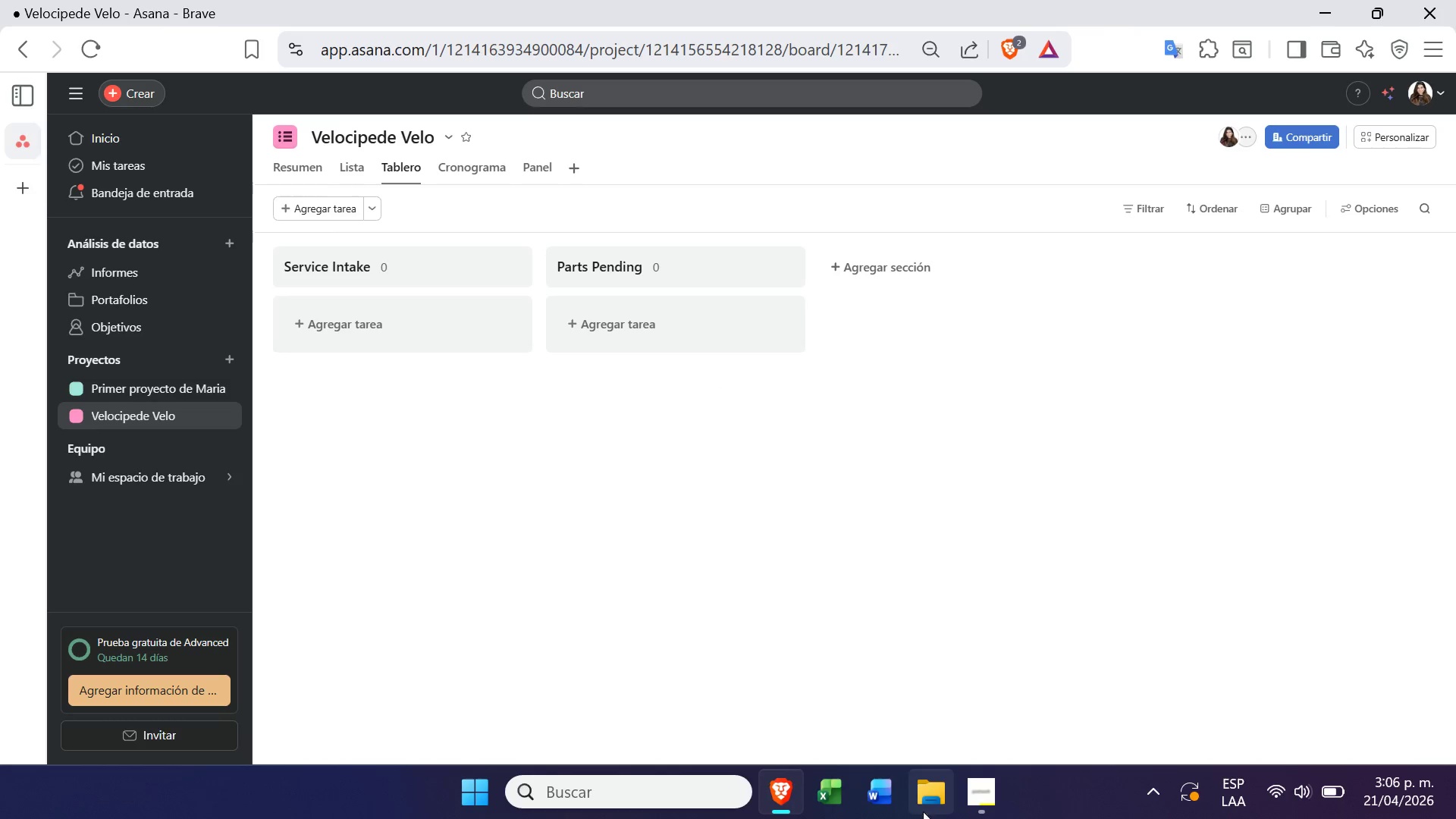 
left_click([965, 779])